 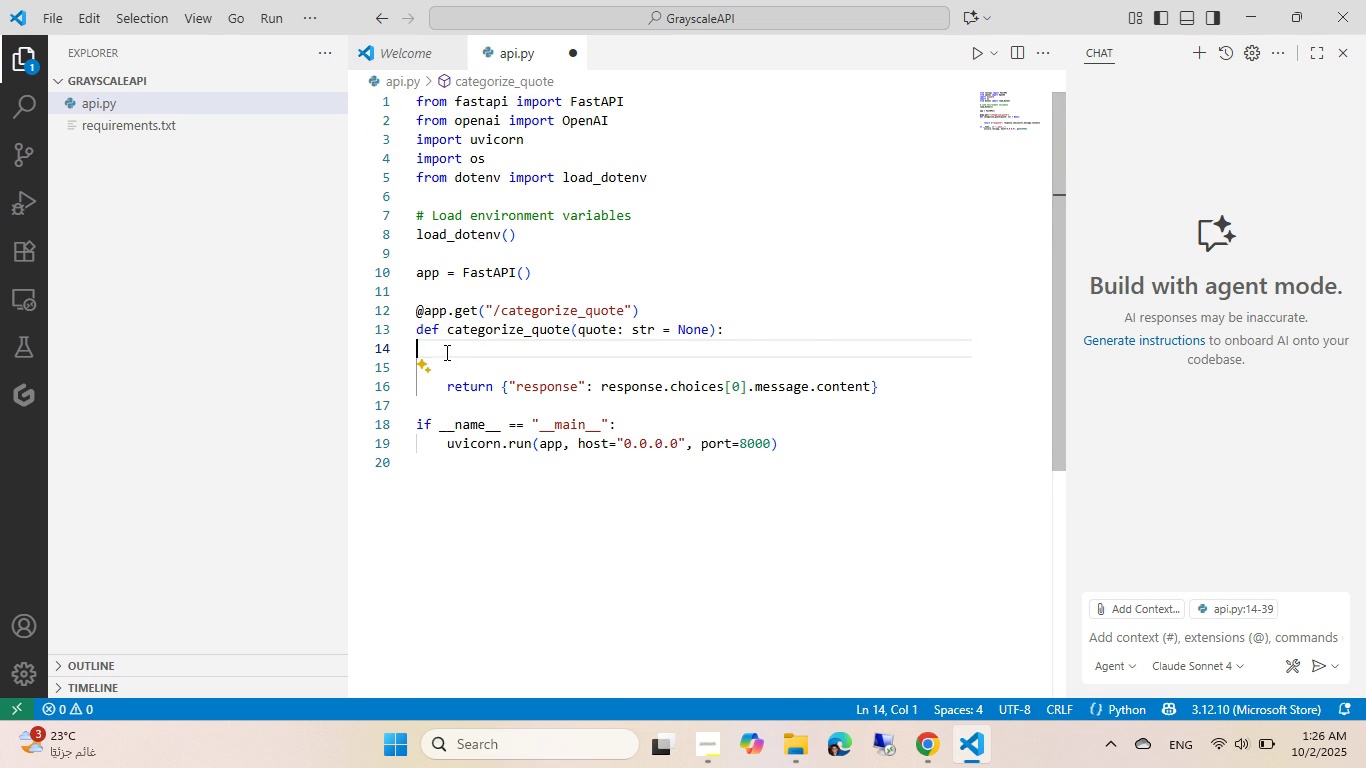 
key(Backspace)
 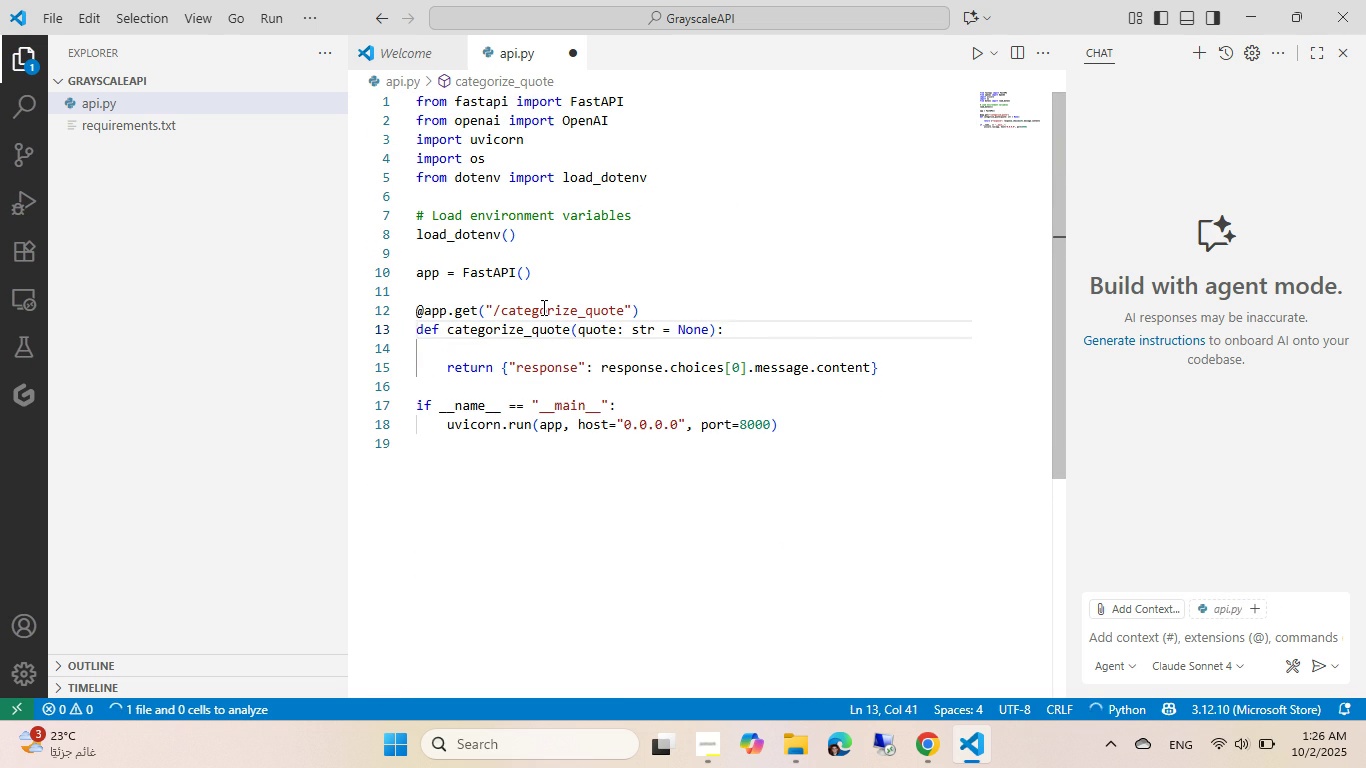 
double_click([542, 307])
 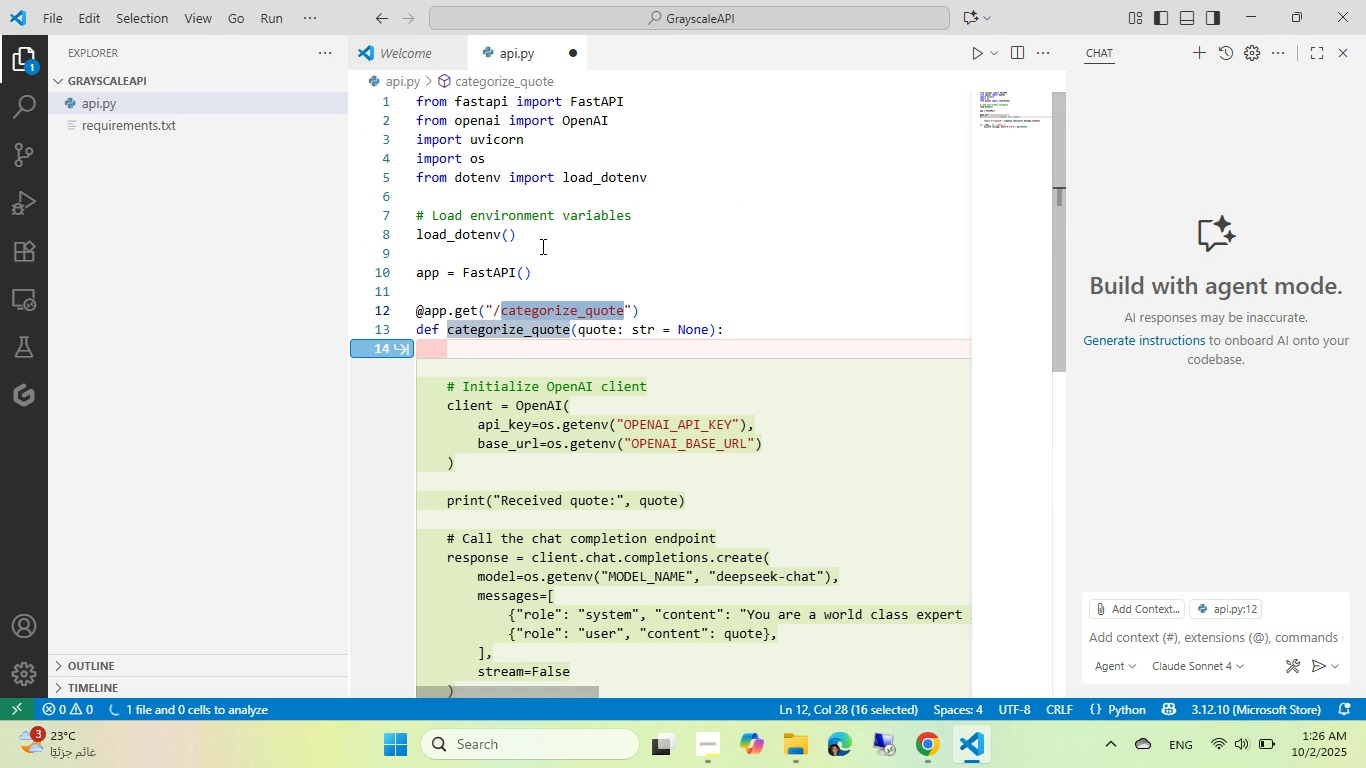 
wait(6.18)
 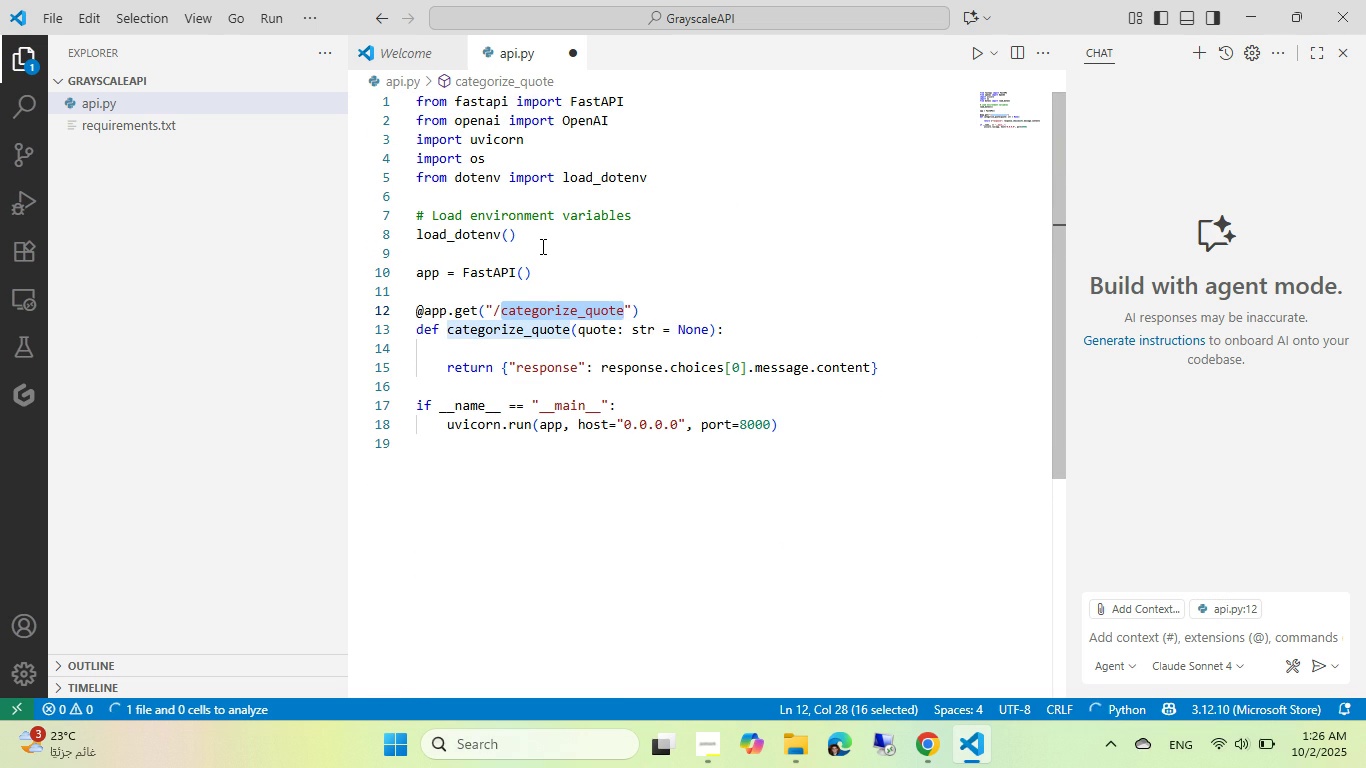 
type(ImageToGrayscale)
key(Tab)
 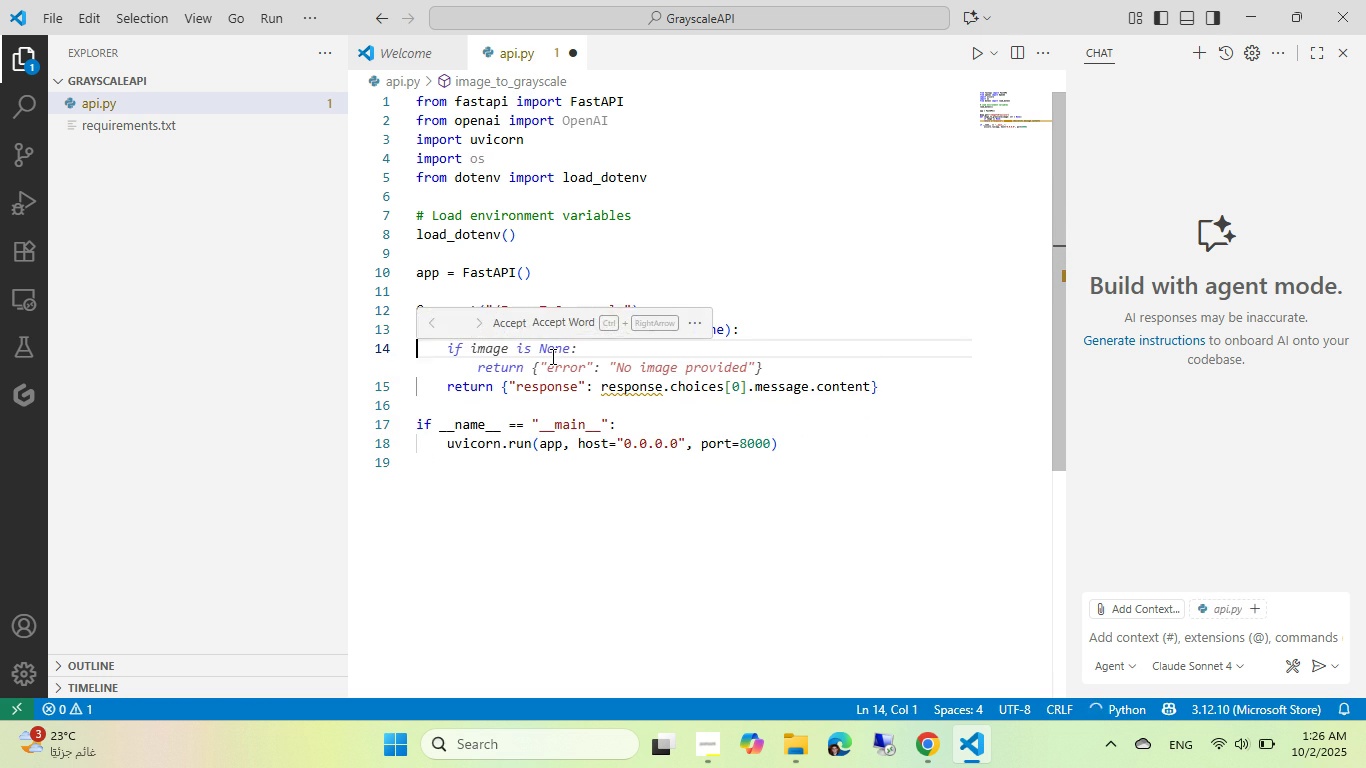 
left_click([551, 356])
 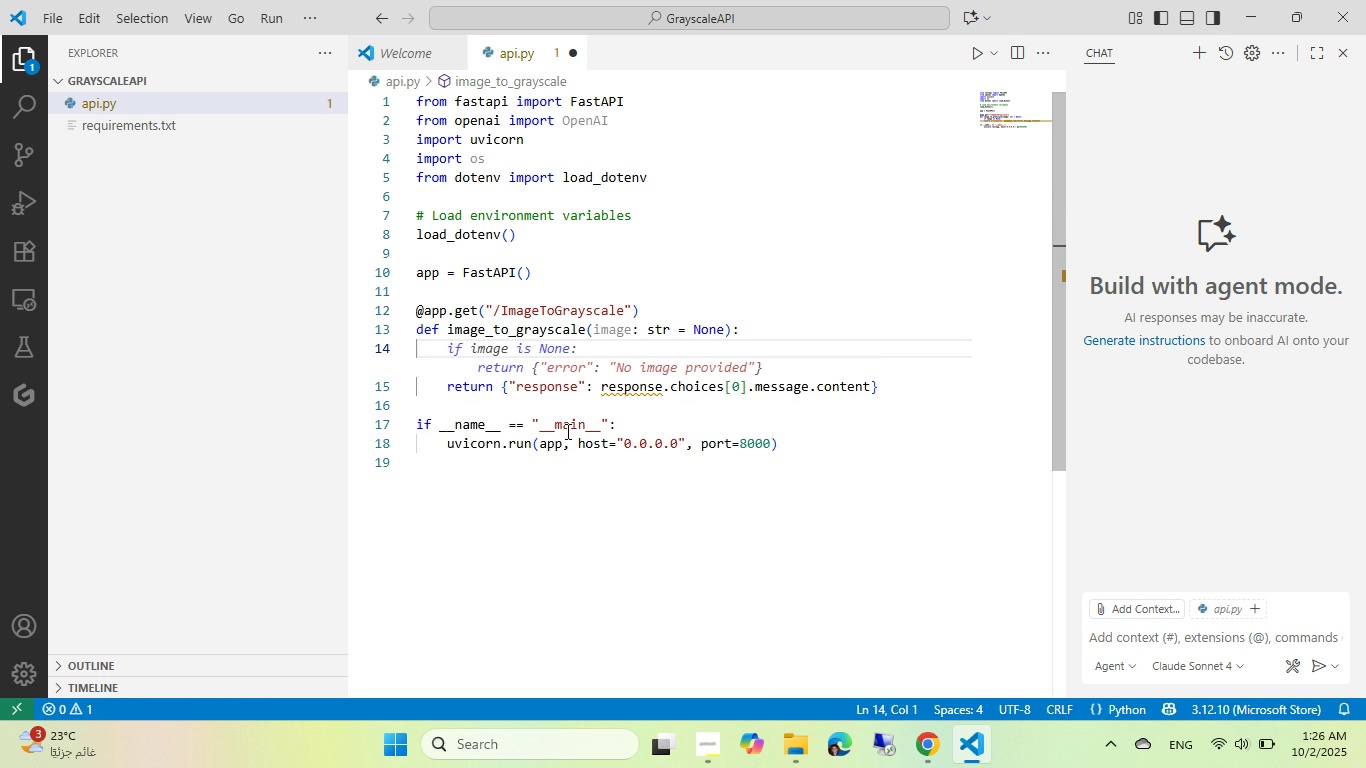 
mouse_move([541, 337])
 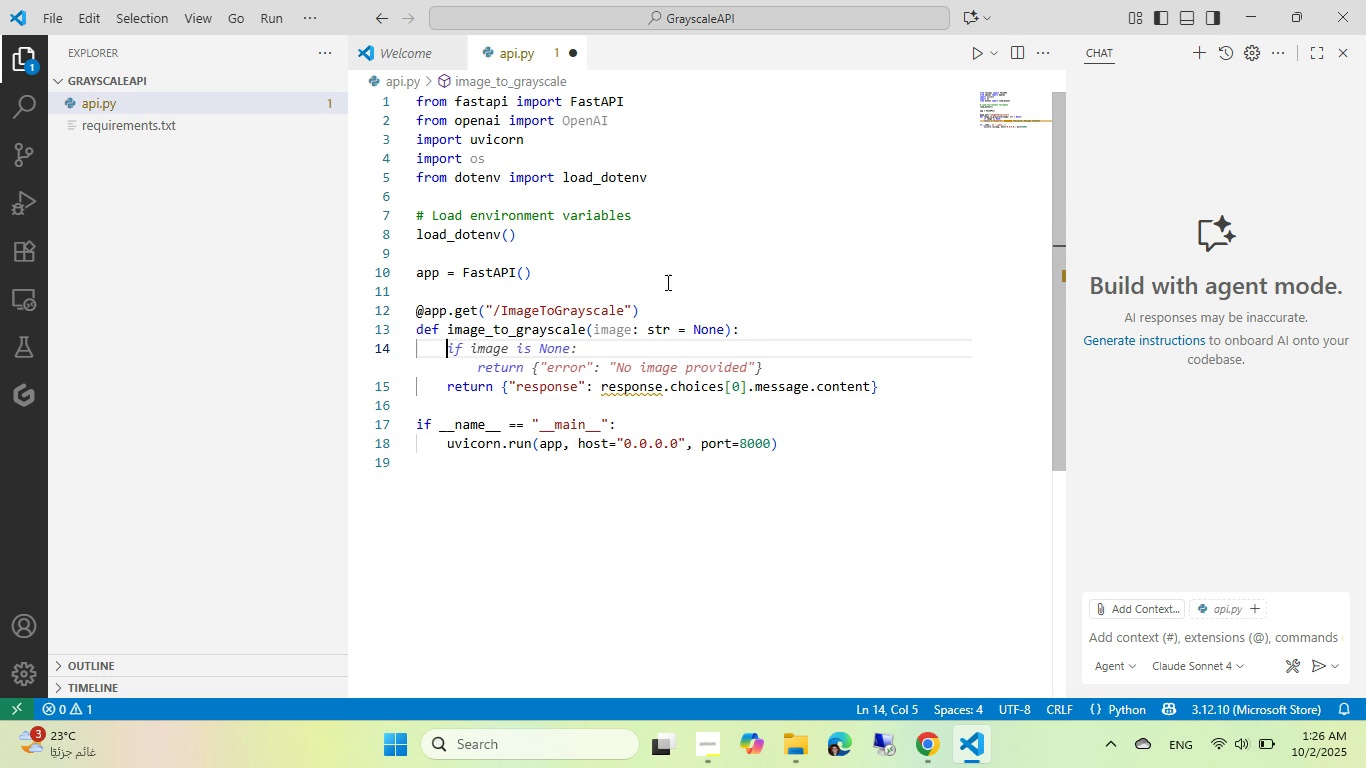 
key(Tab)
 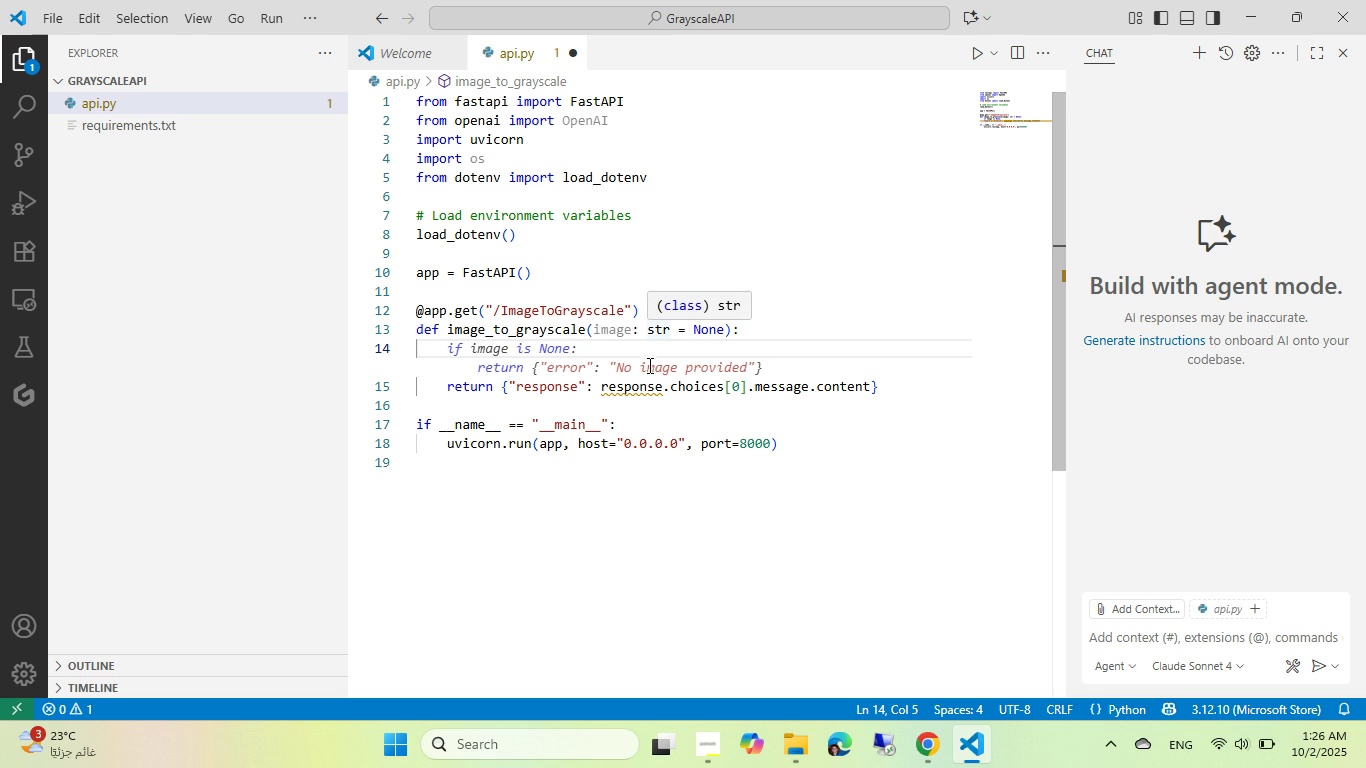 
key(Tab)
 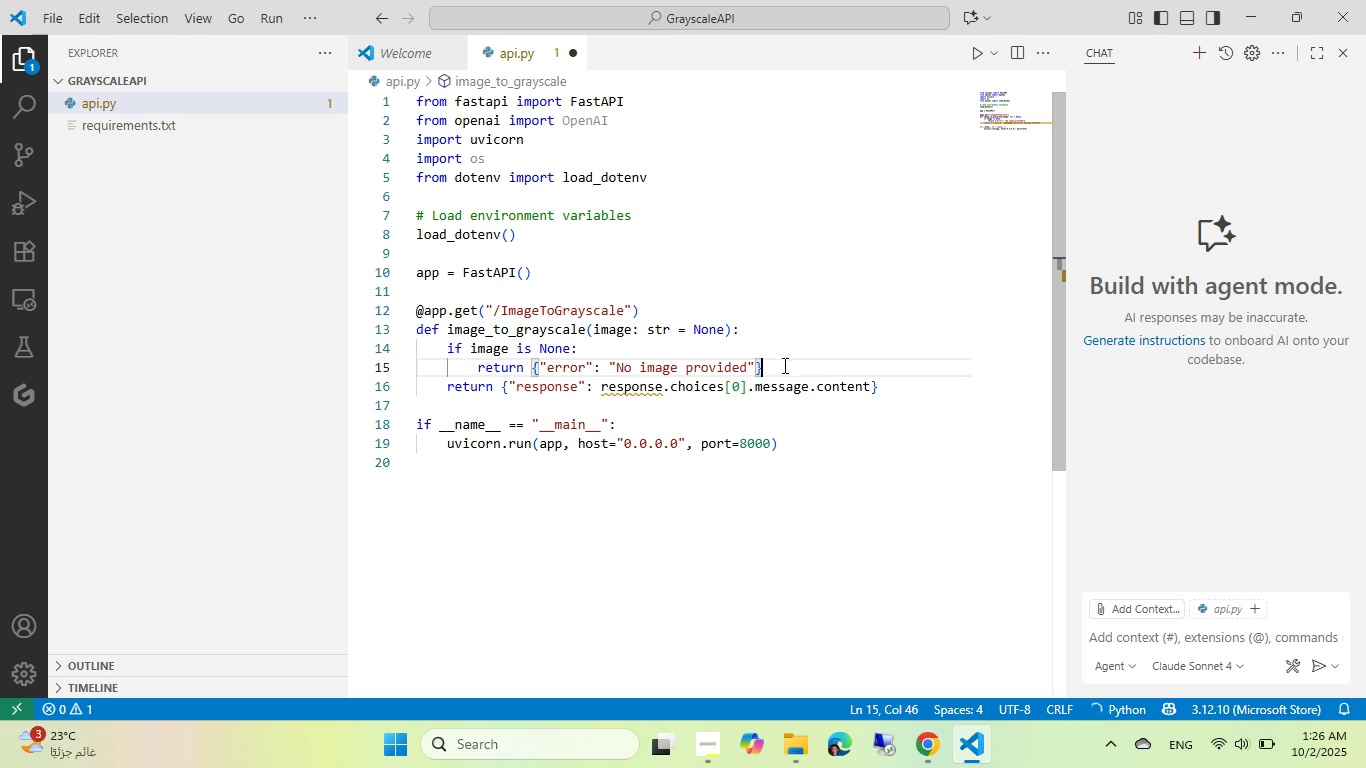 
left_click([784, 364])